 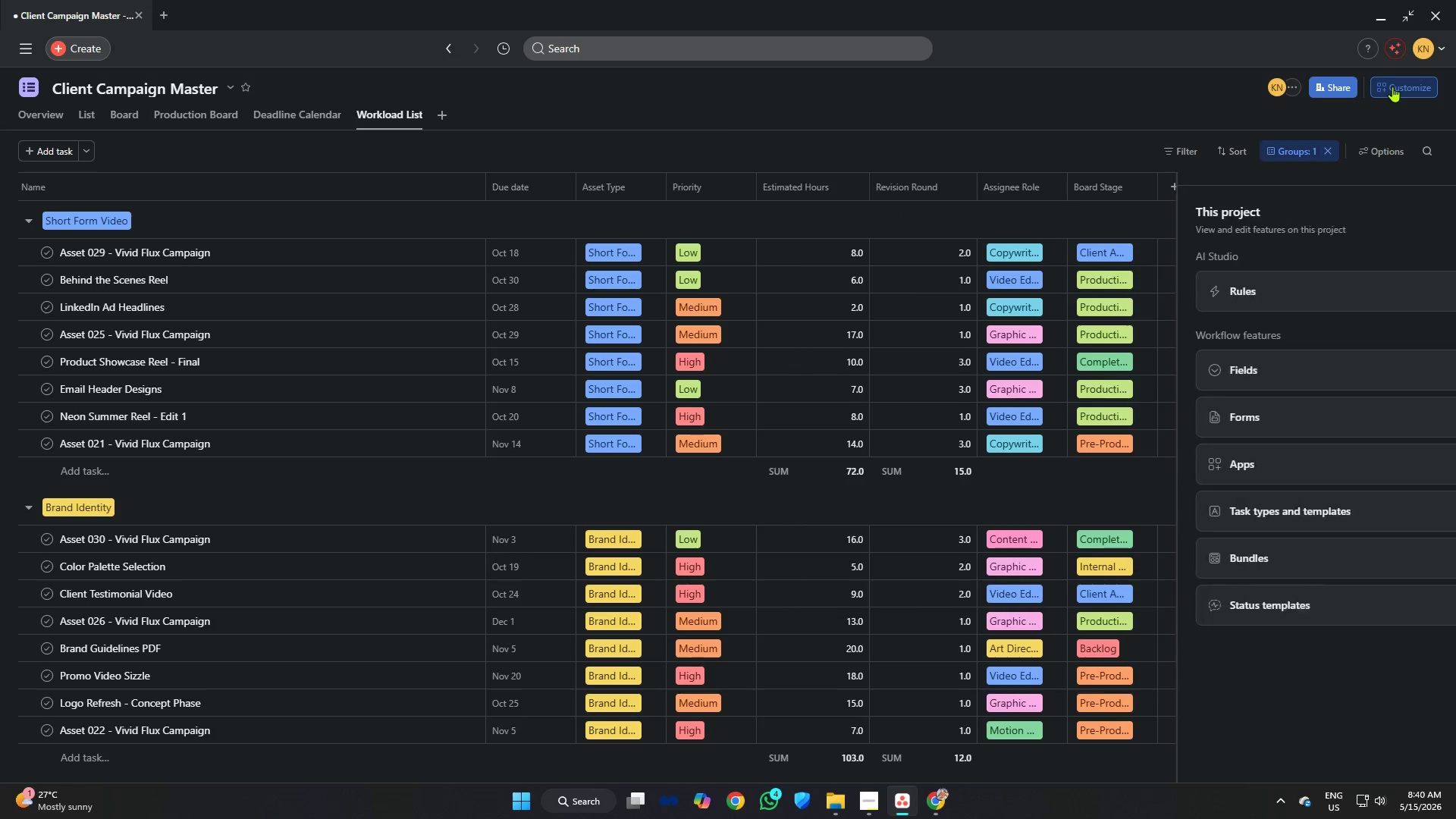 
left_click([1239, 293])
 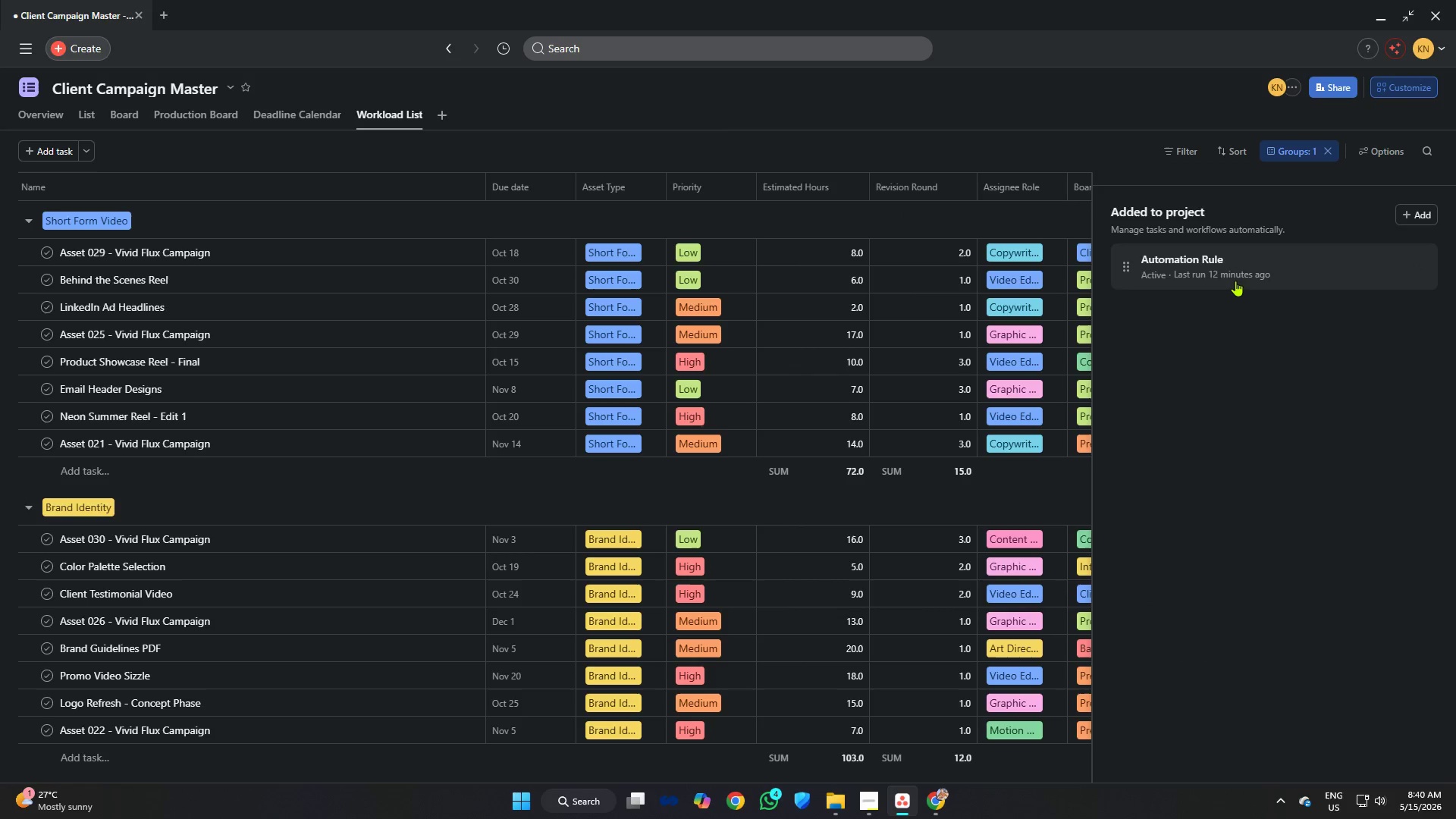 
left_click([1233, 271])
 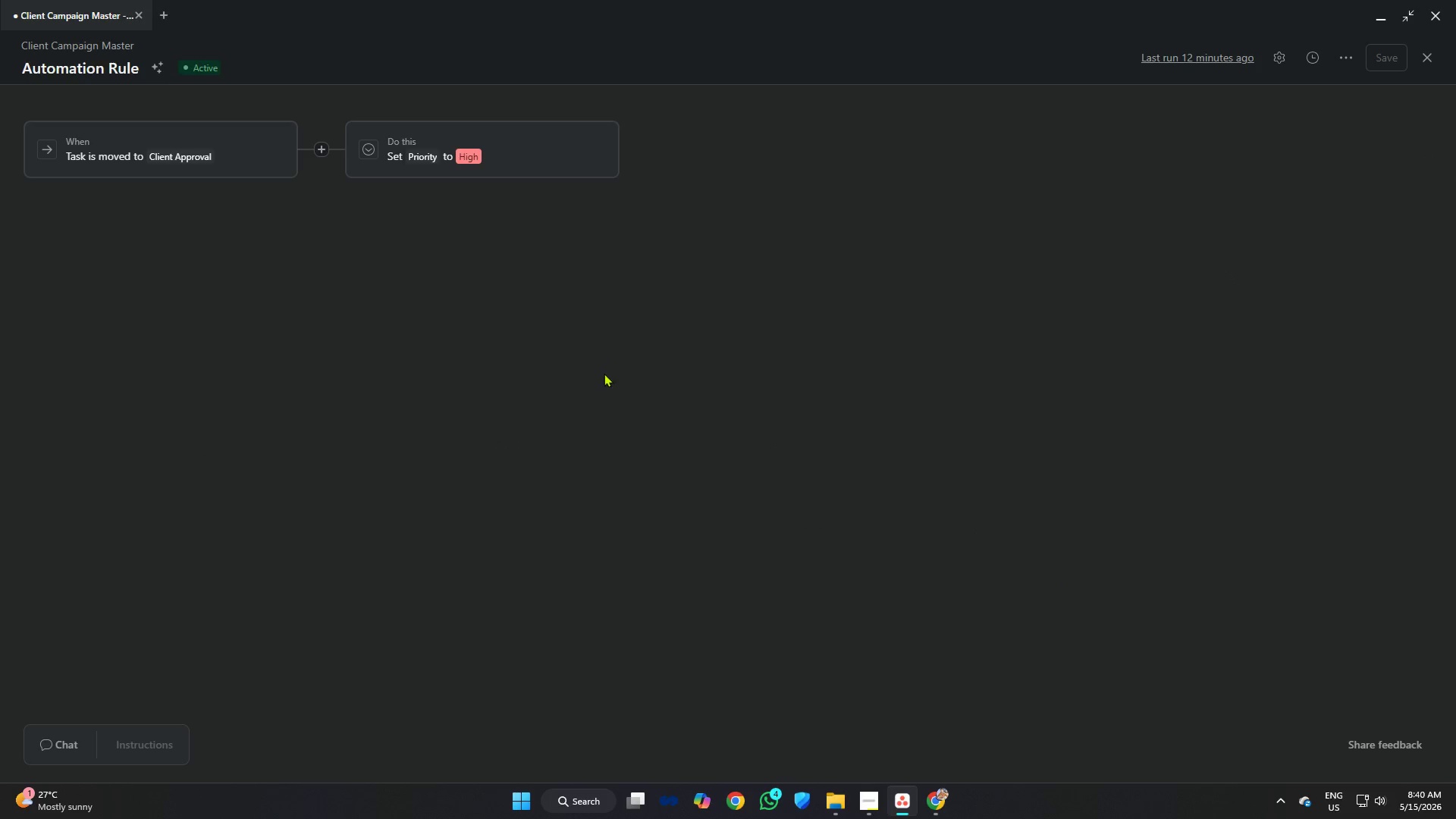 
key(Meta+Shift+ShiftLeft)
 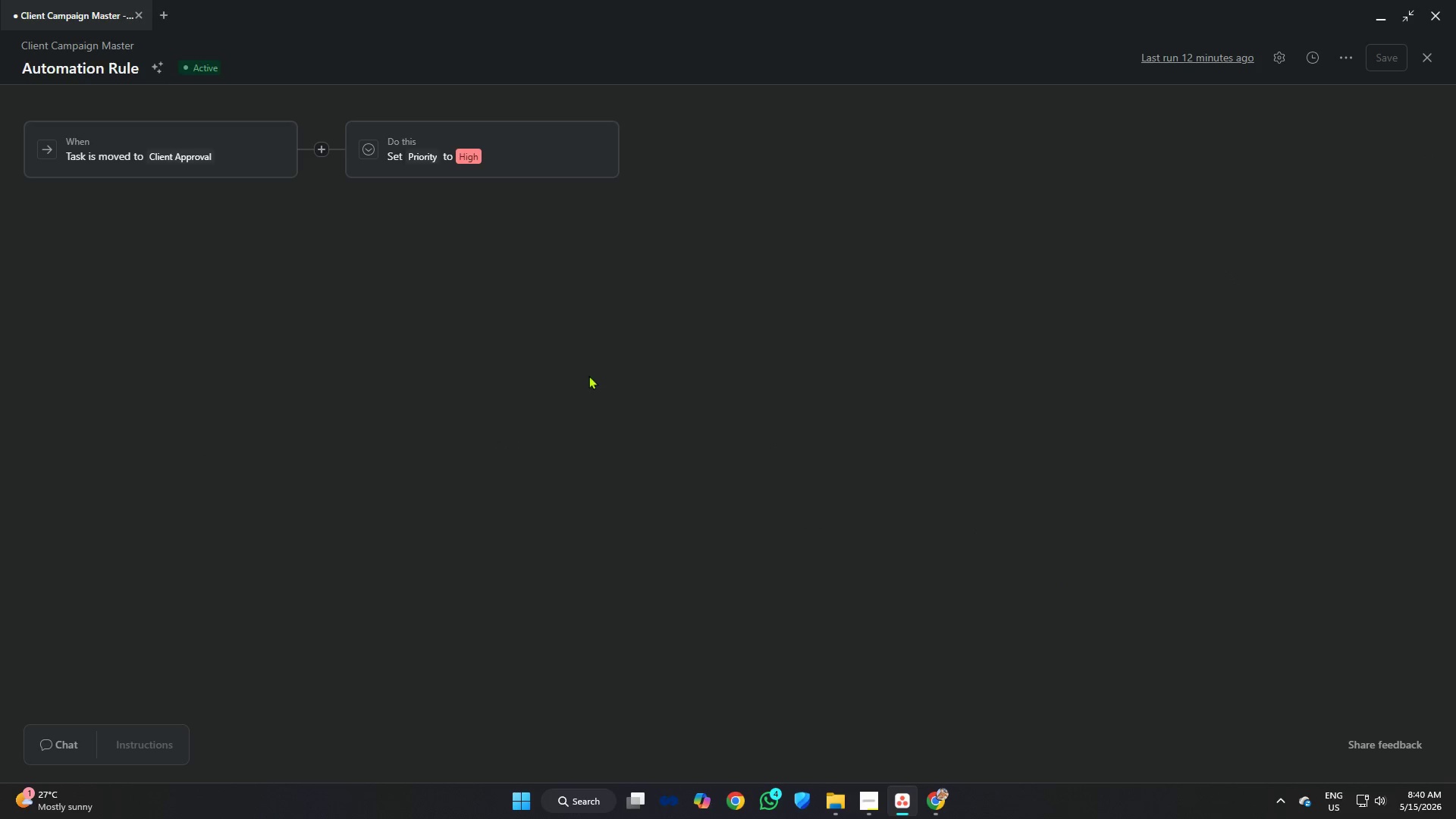 
key(Meta+Shift+S)
 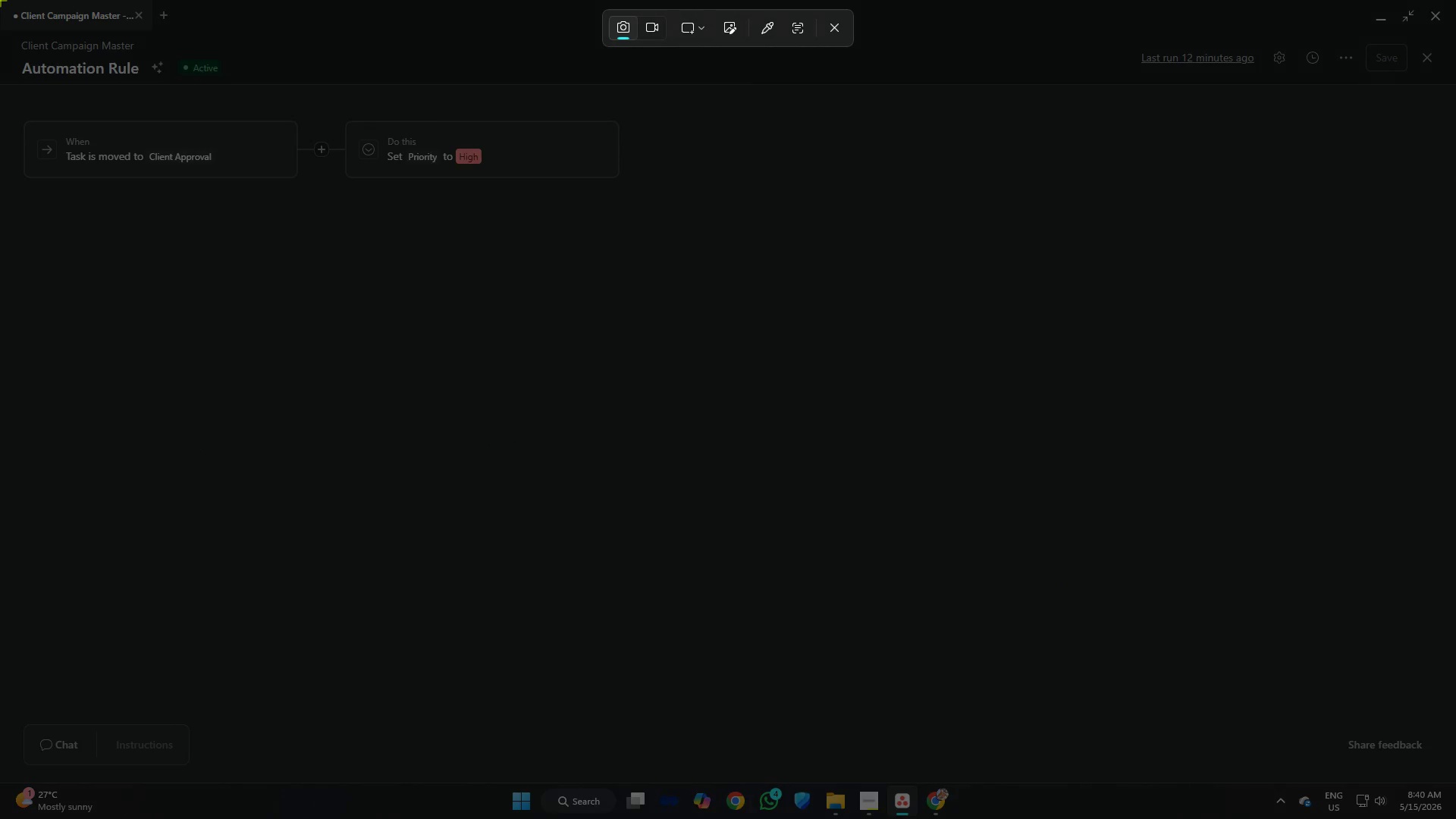 
left_click_drag(start_coordinate=[0, 0], to_coordinate=[1455, 785])
 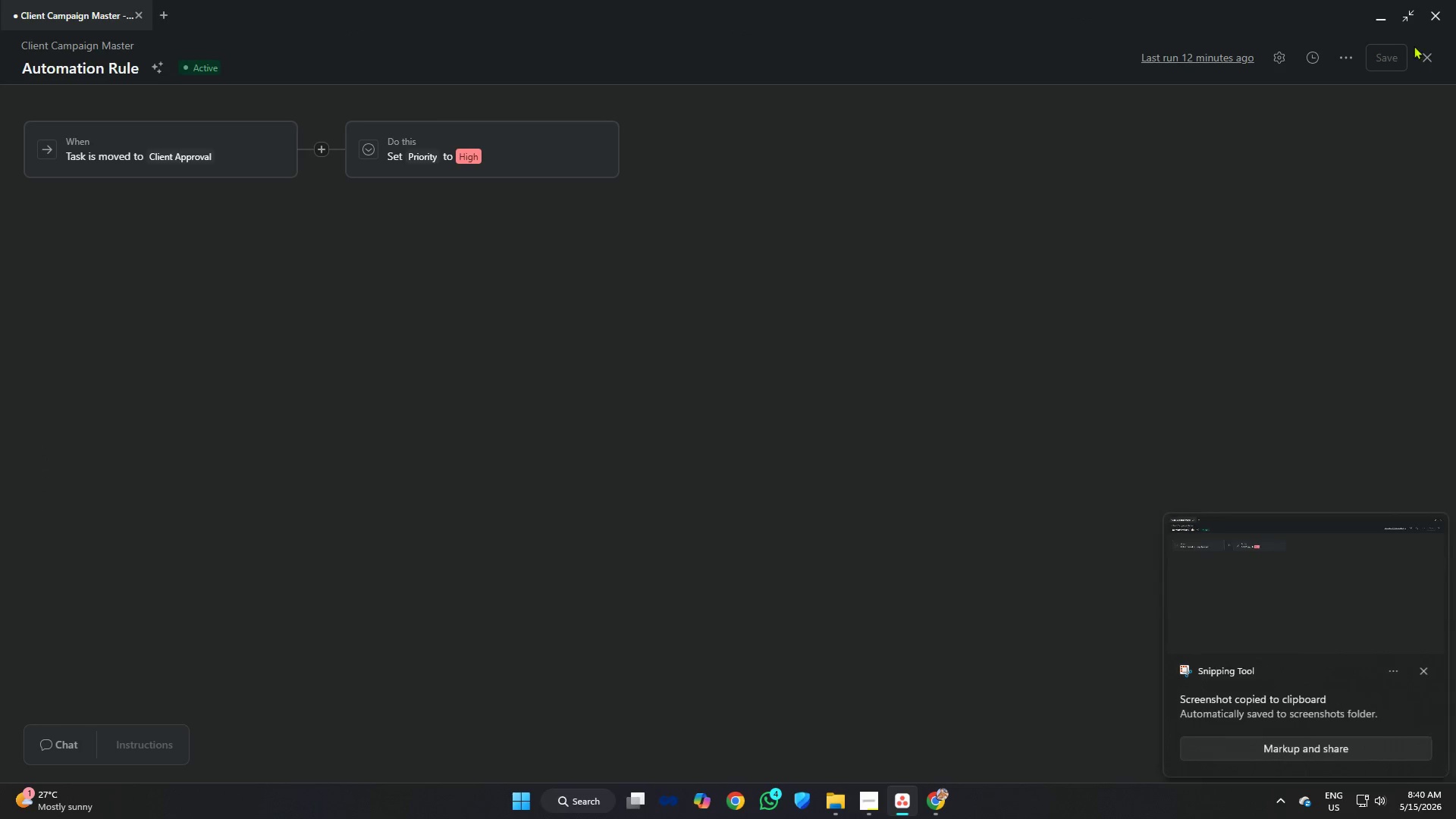 
left_click([1427, 54])
 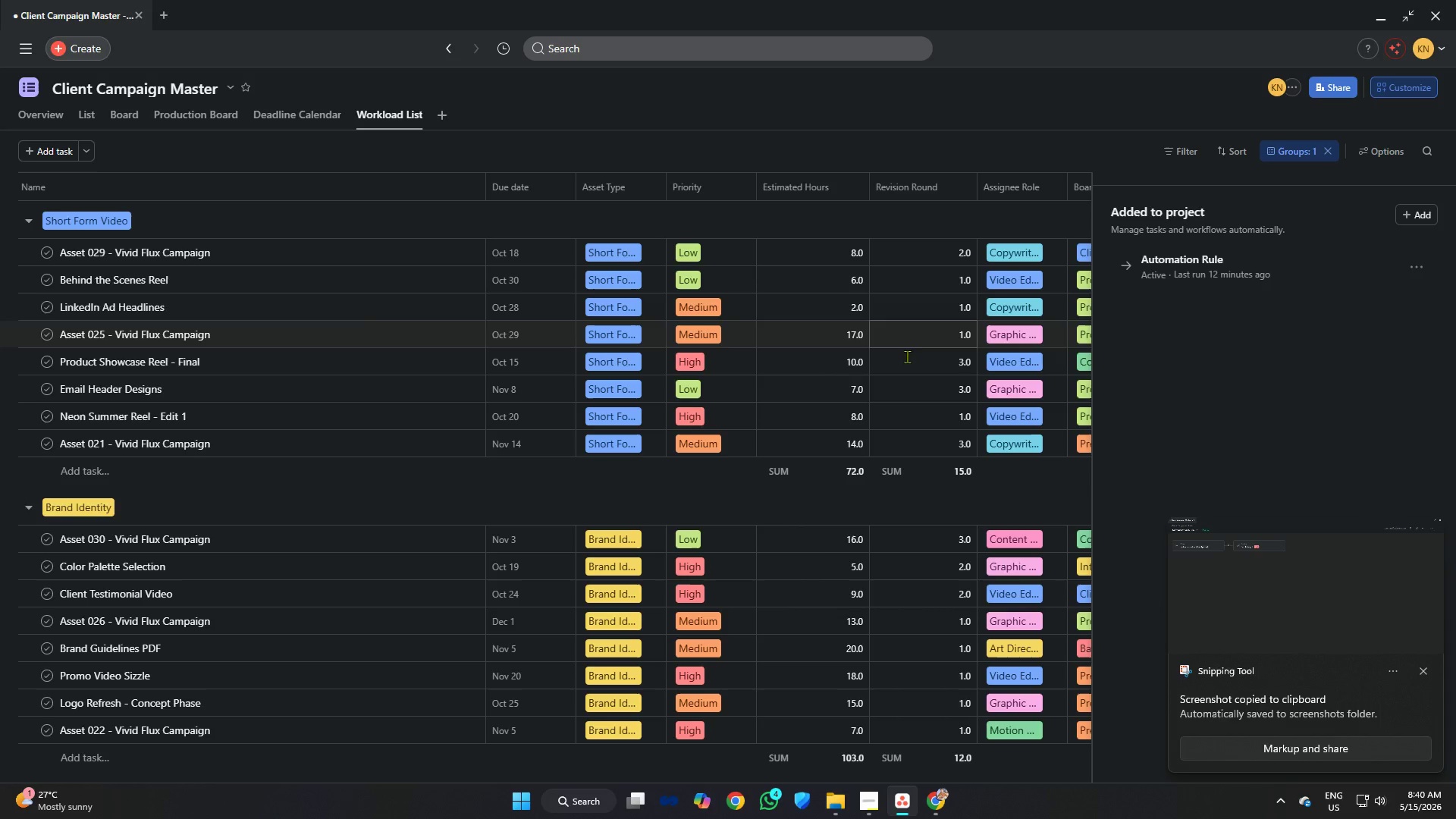 
key(Alt+AltLeft)
 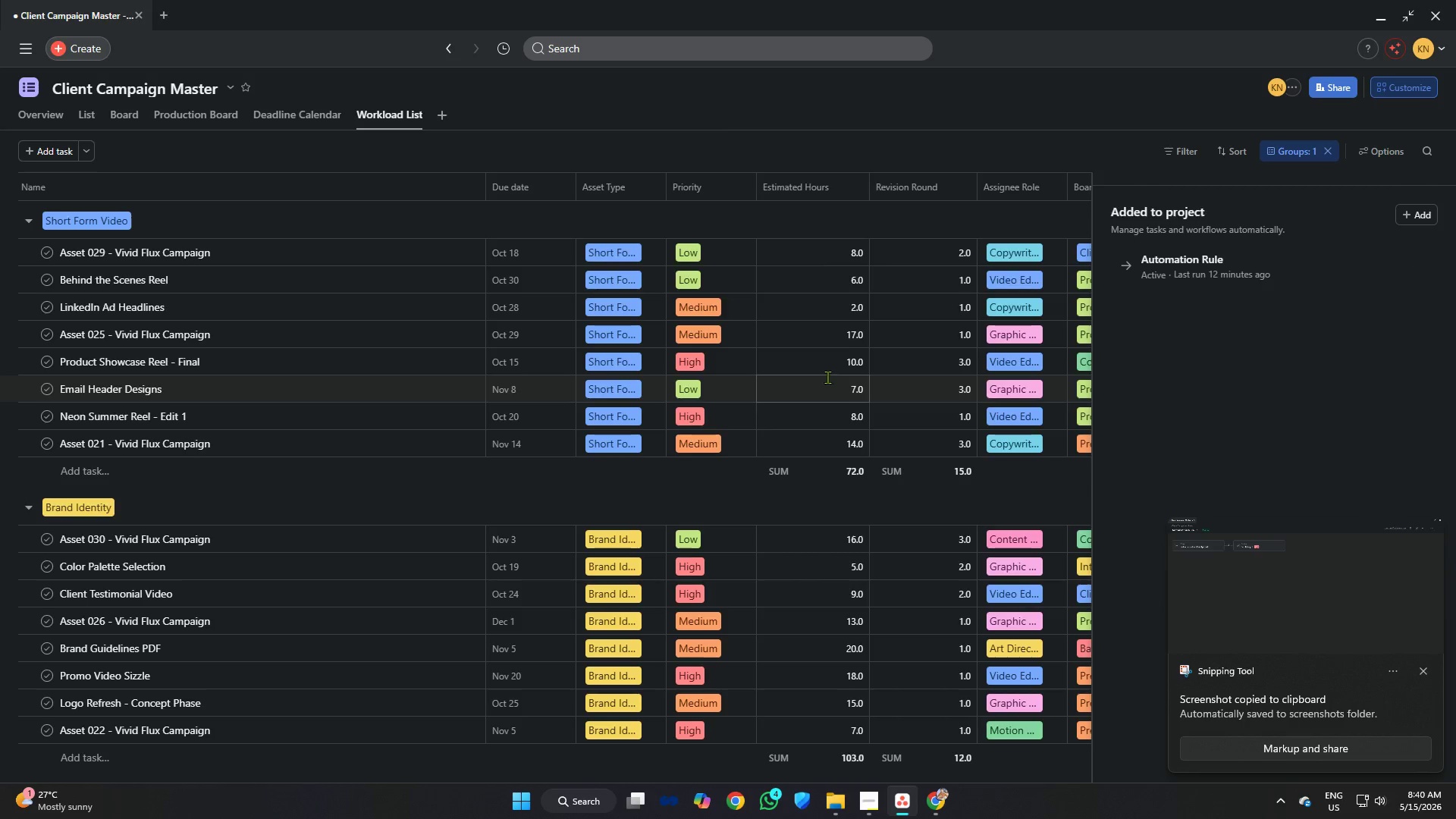 
key(Alt+Tab)
 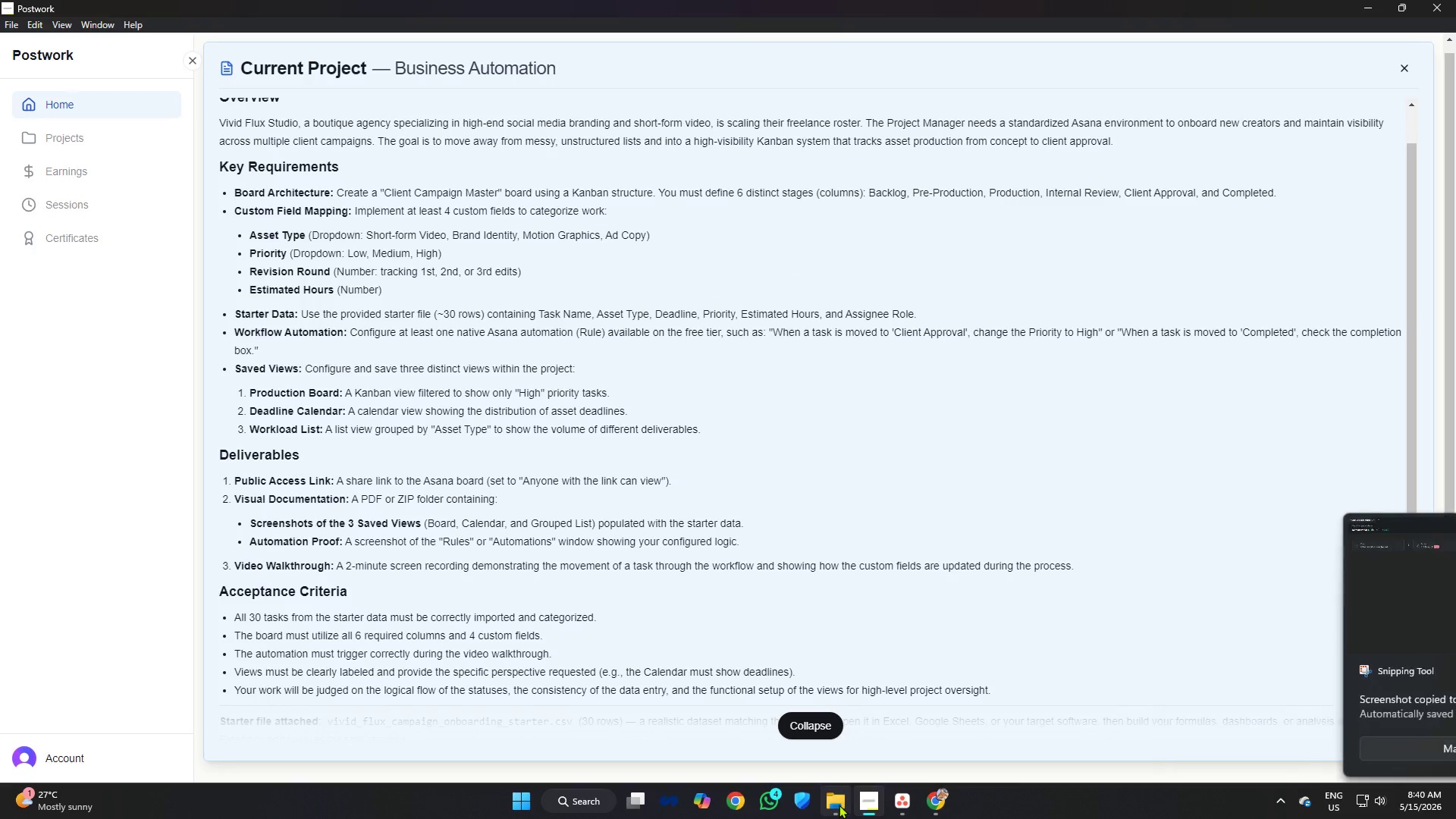 
wait(6.73)
 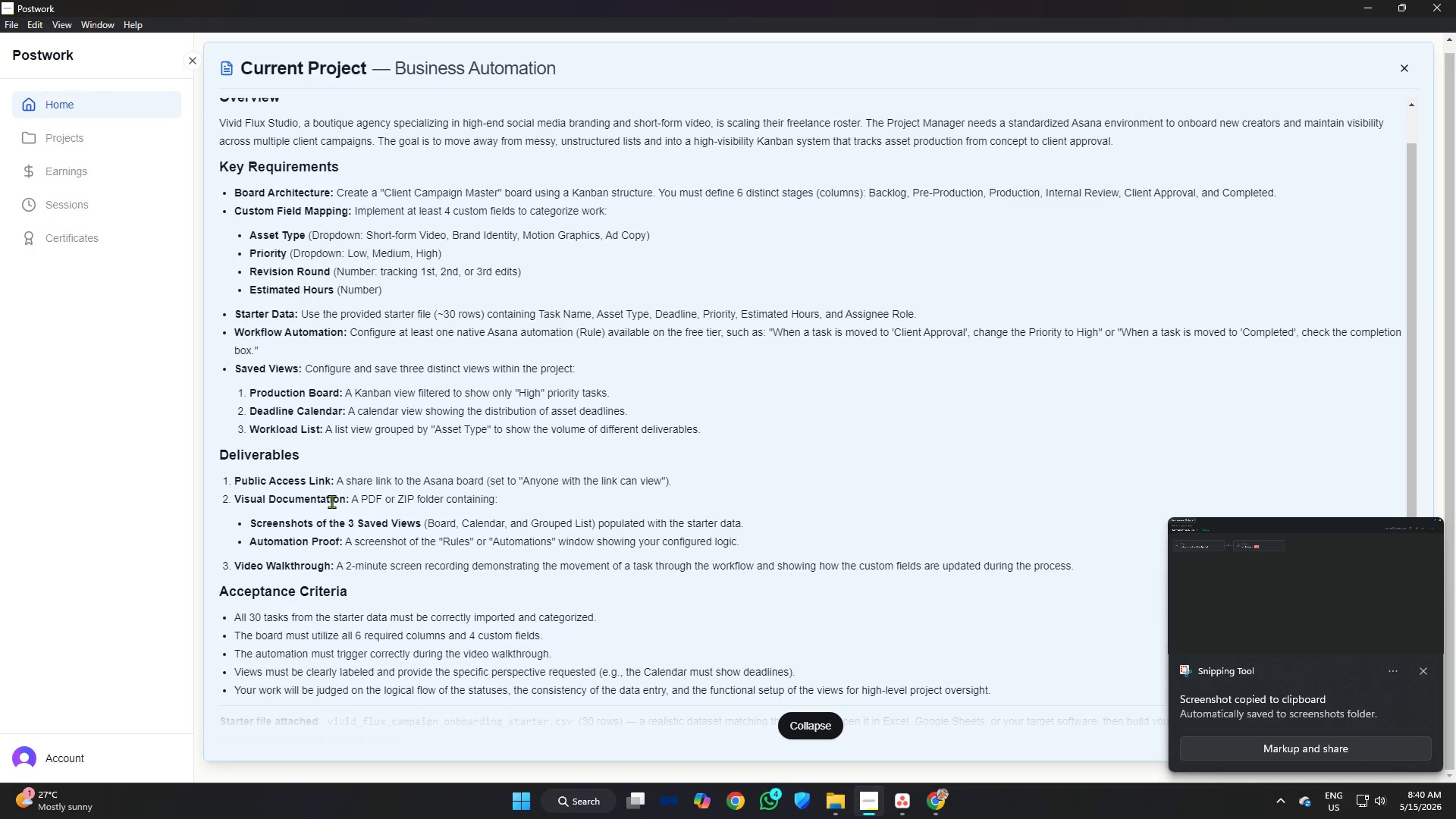 
double_click([199, 119])
 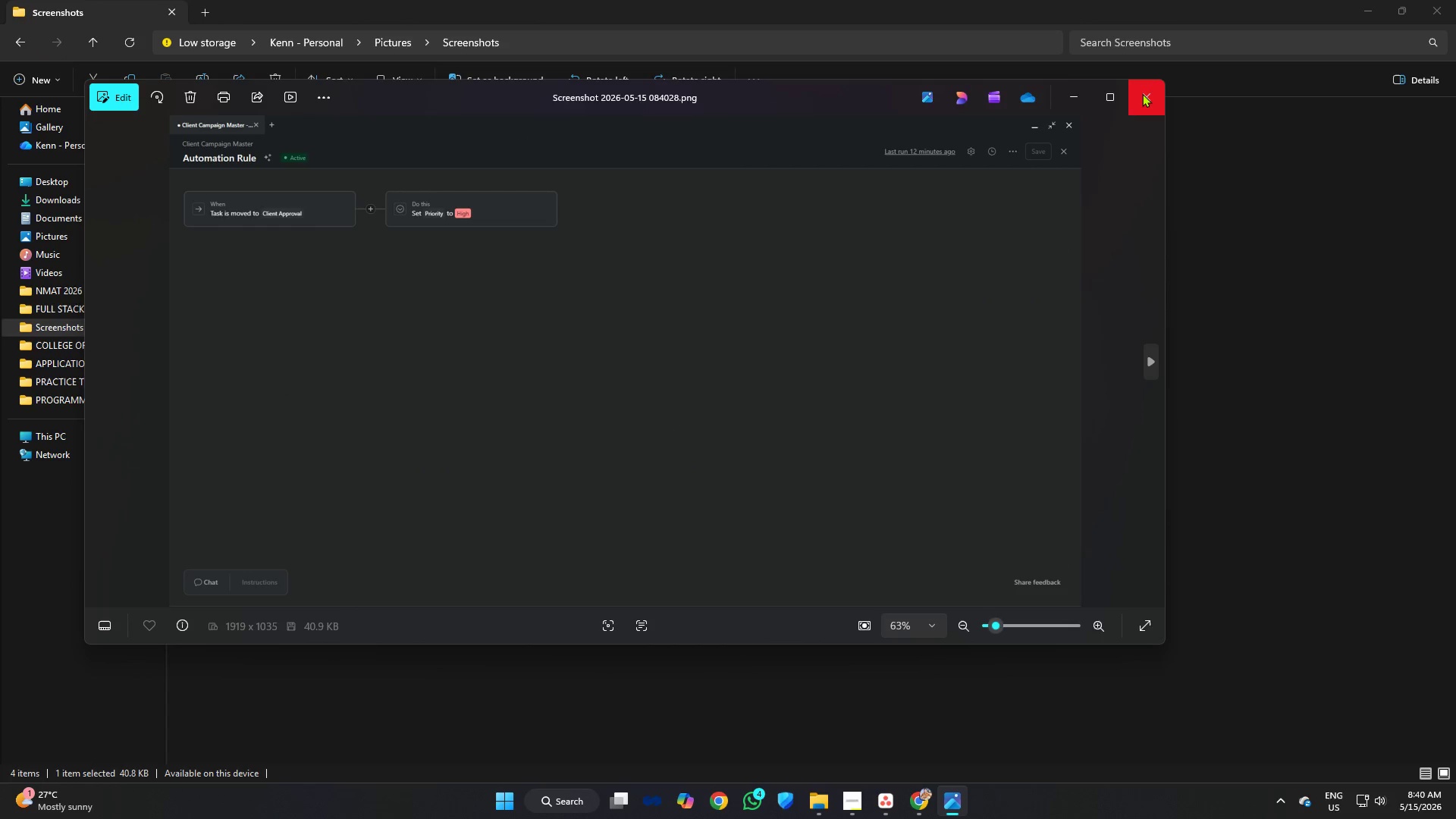 
left_click([1142, 93])
 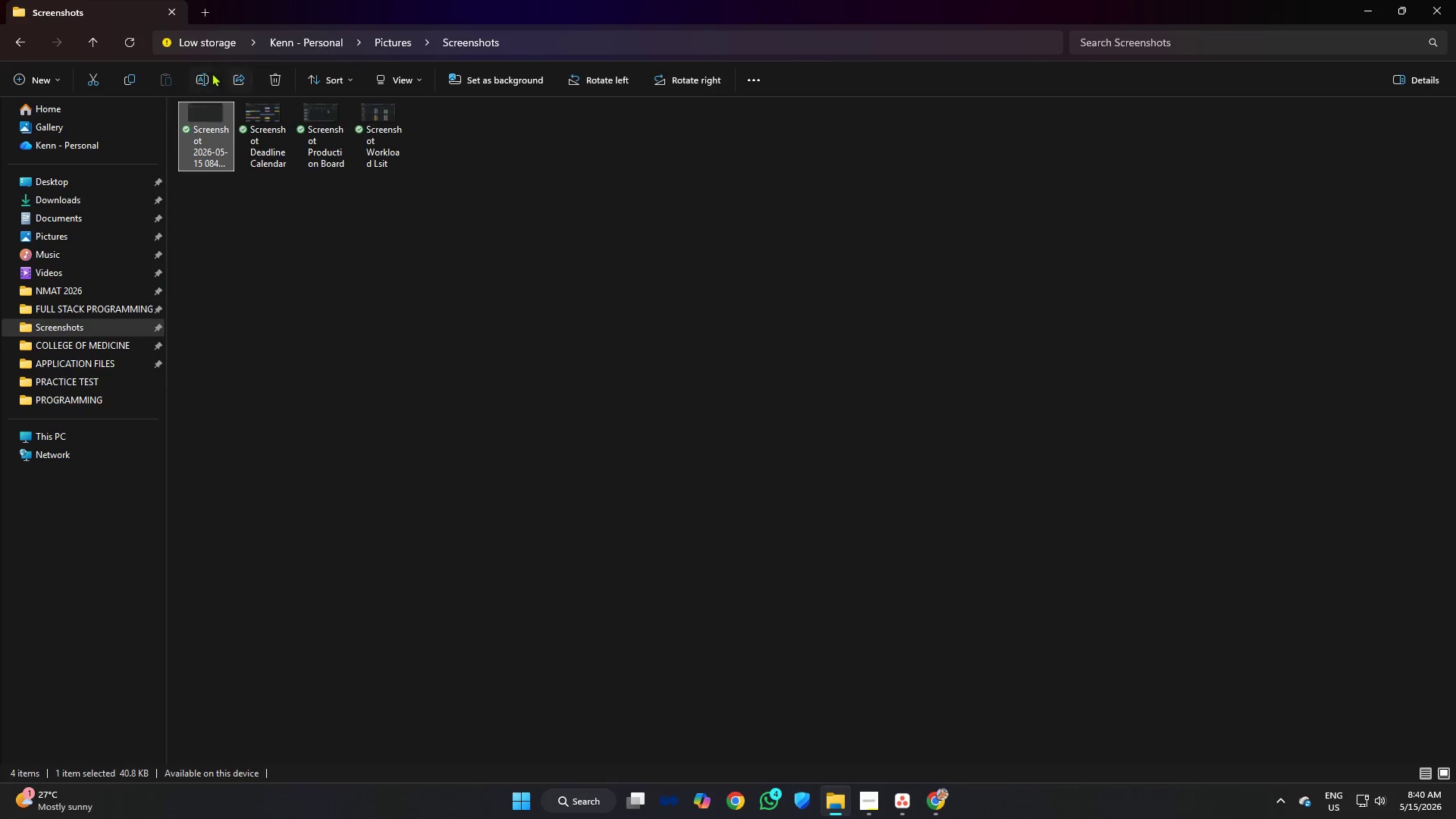 
left_click([206, 73])
 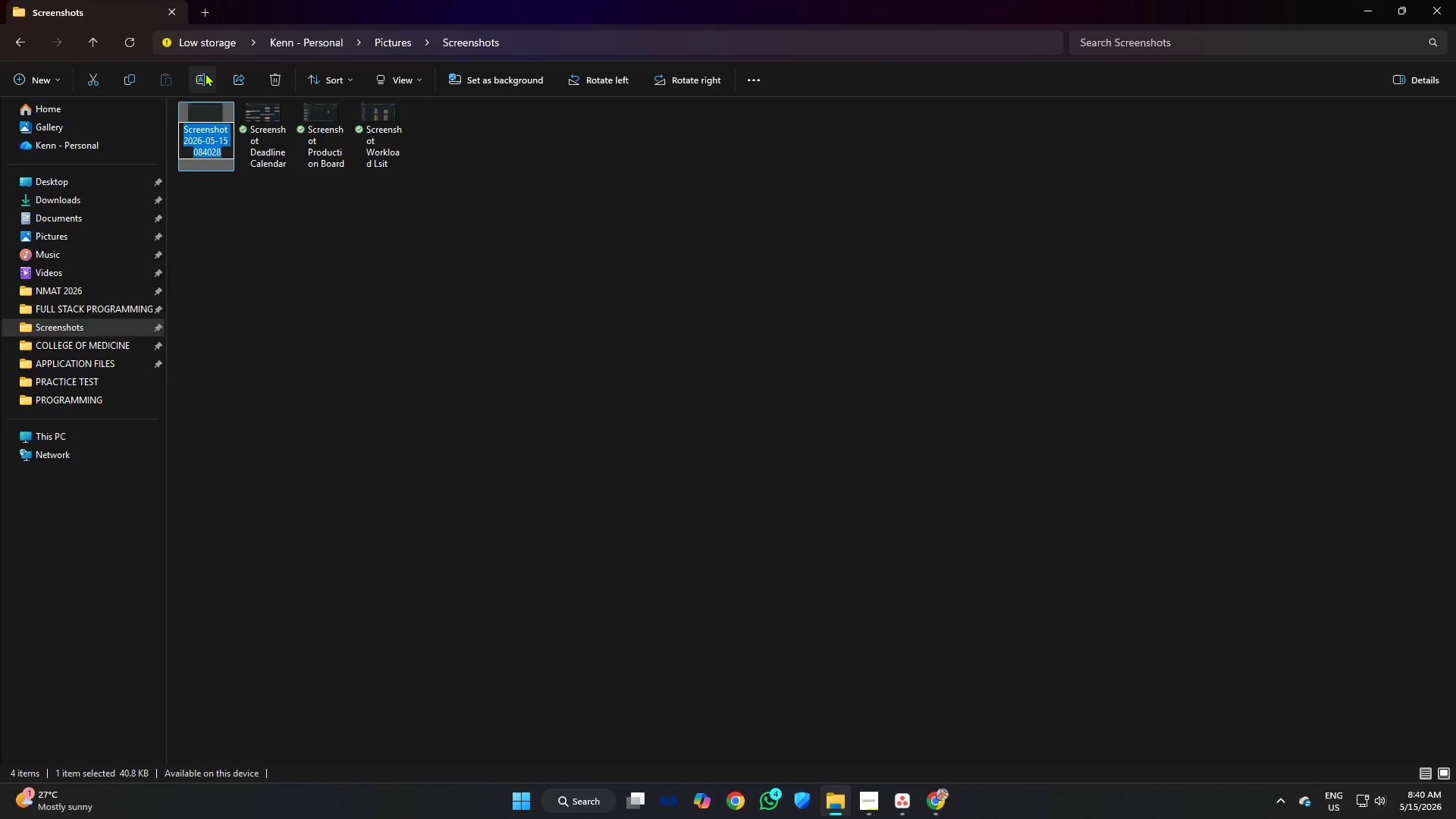 
type(Screenshot Automation Proof)
 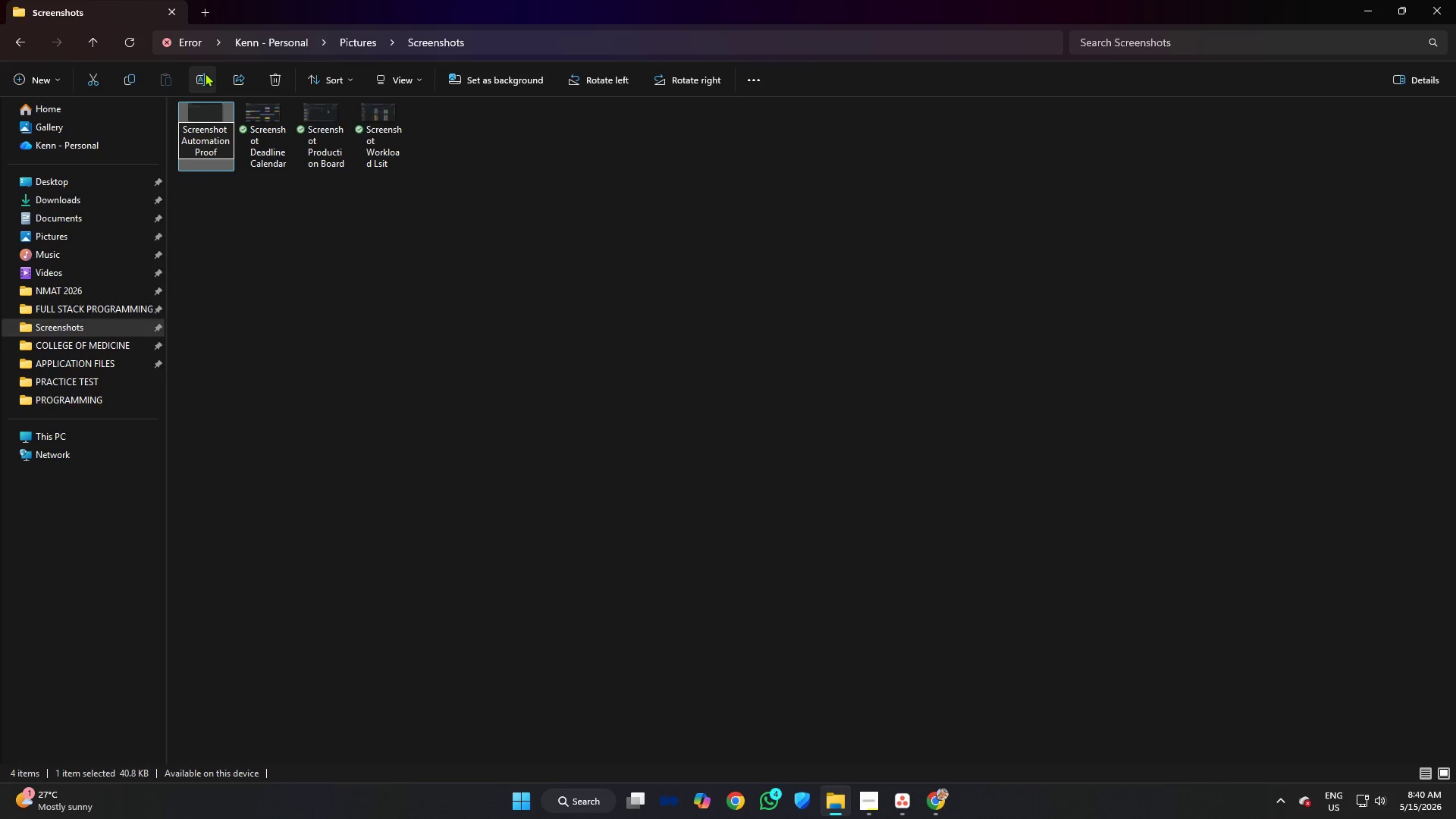 
key(Enter)
 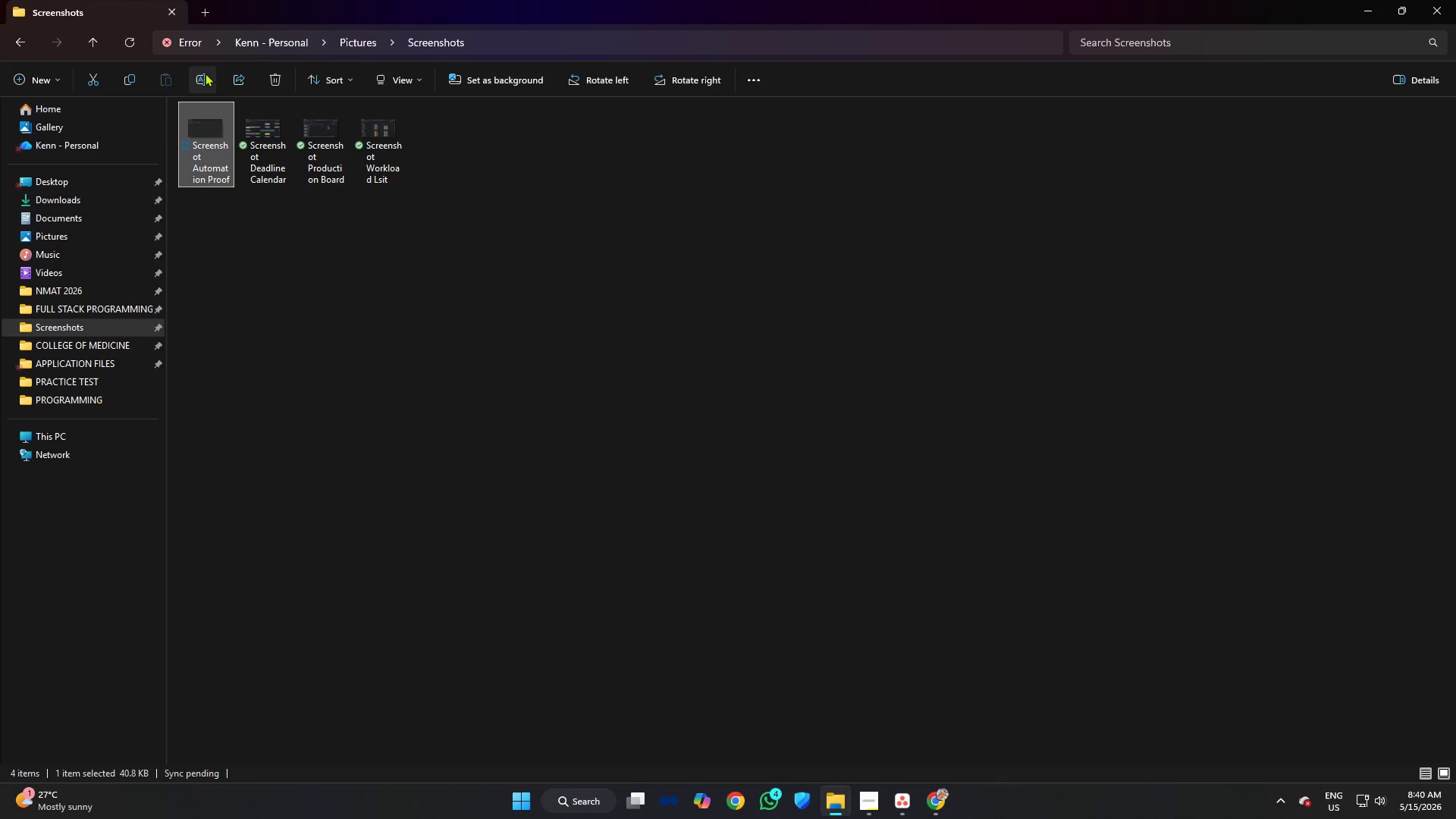 
key(Alt+AltLeft)
 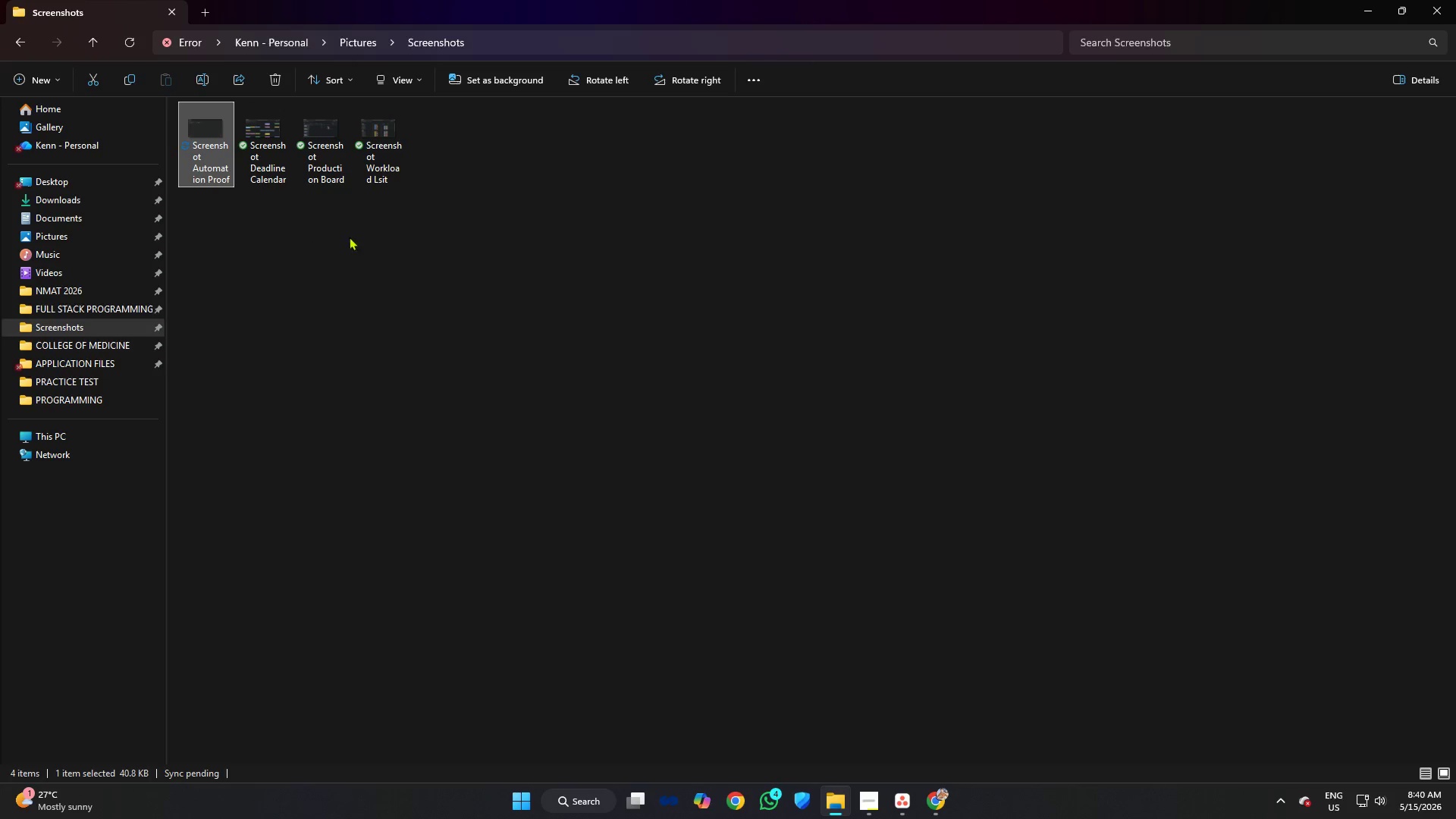 
key(Alt+Tab)